 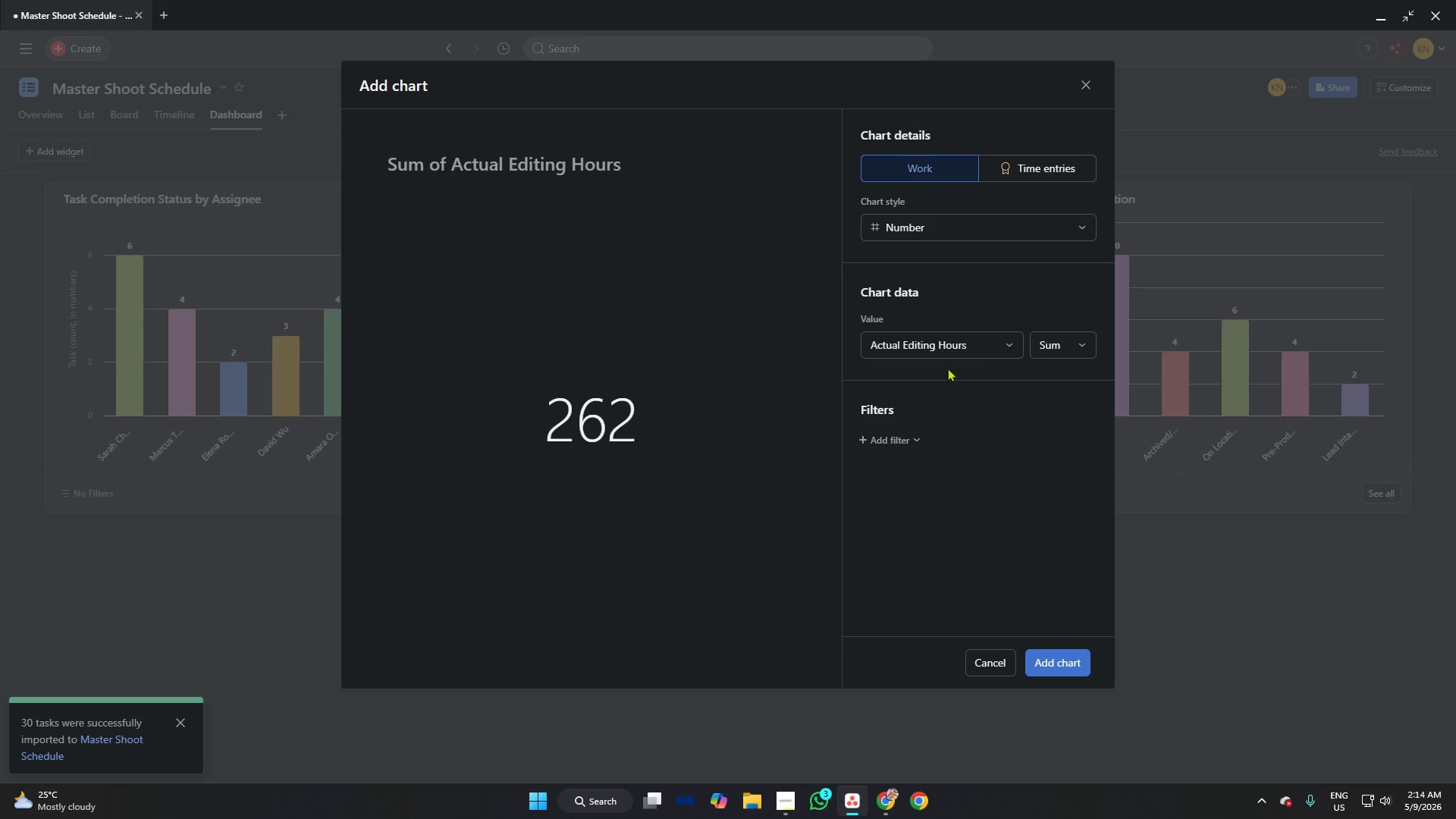 
left_click([899, 438])
 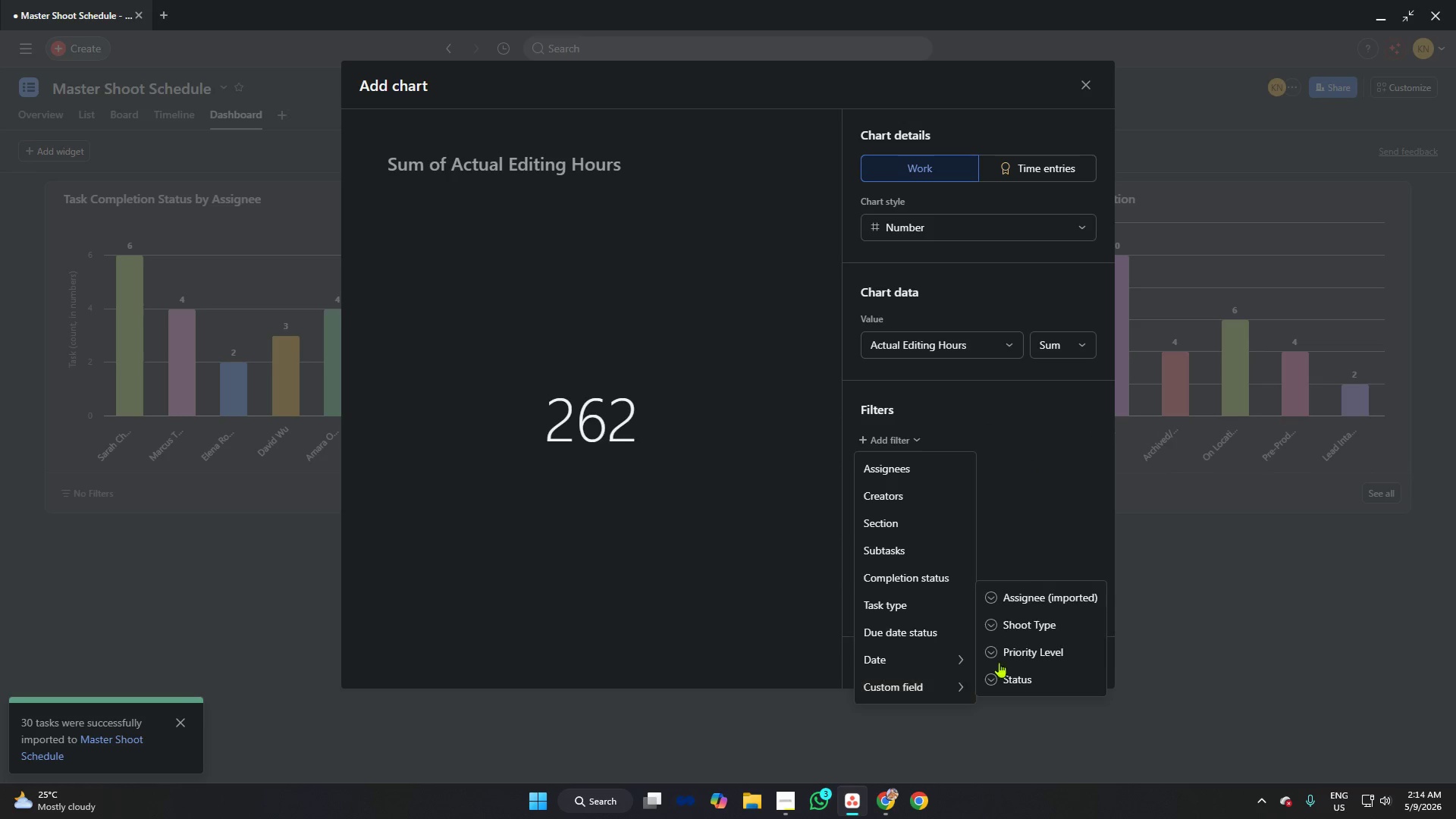 
scroll: coordinate [1032, 623], scroll_direction: down, amount: 4.0
 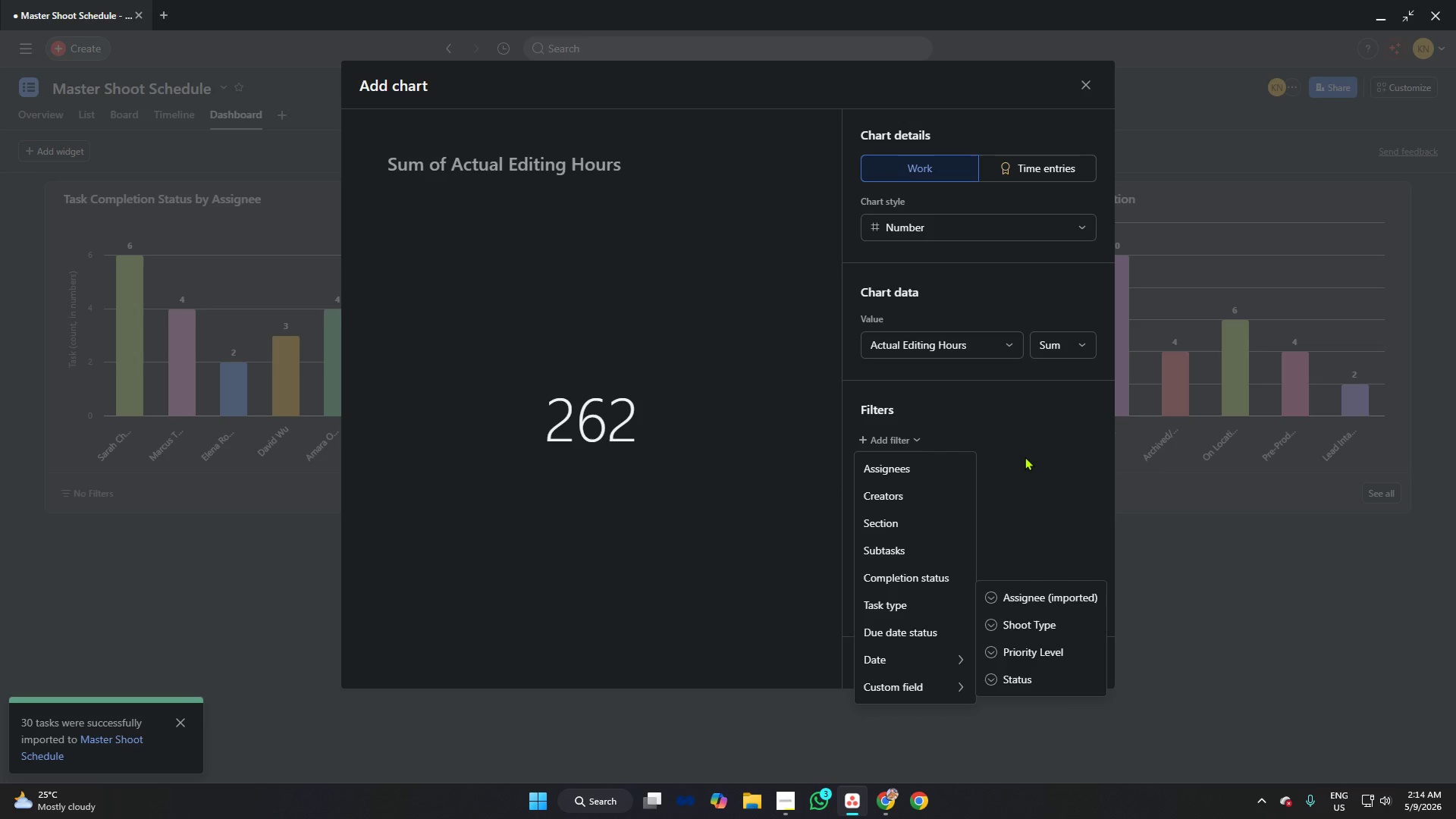 
left_click([1026, 457])
 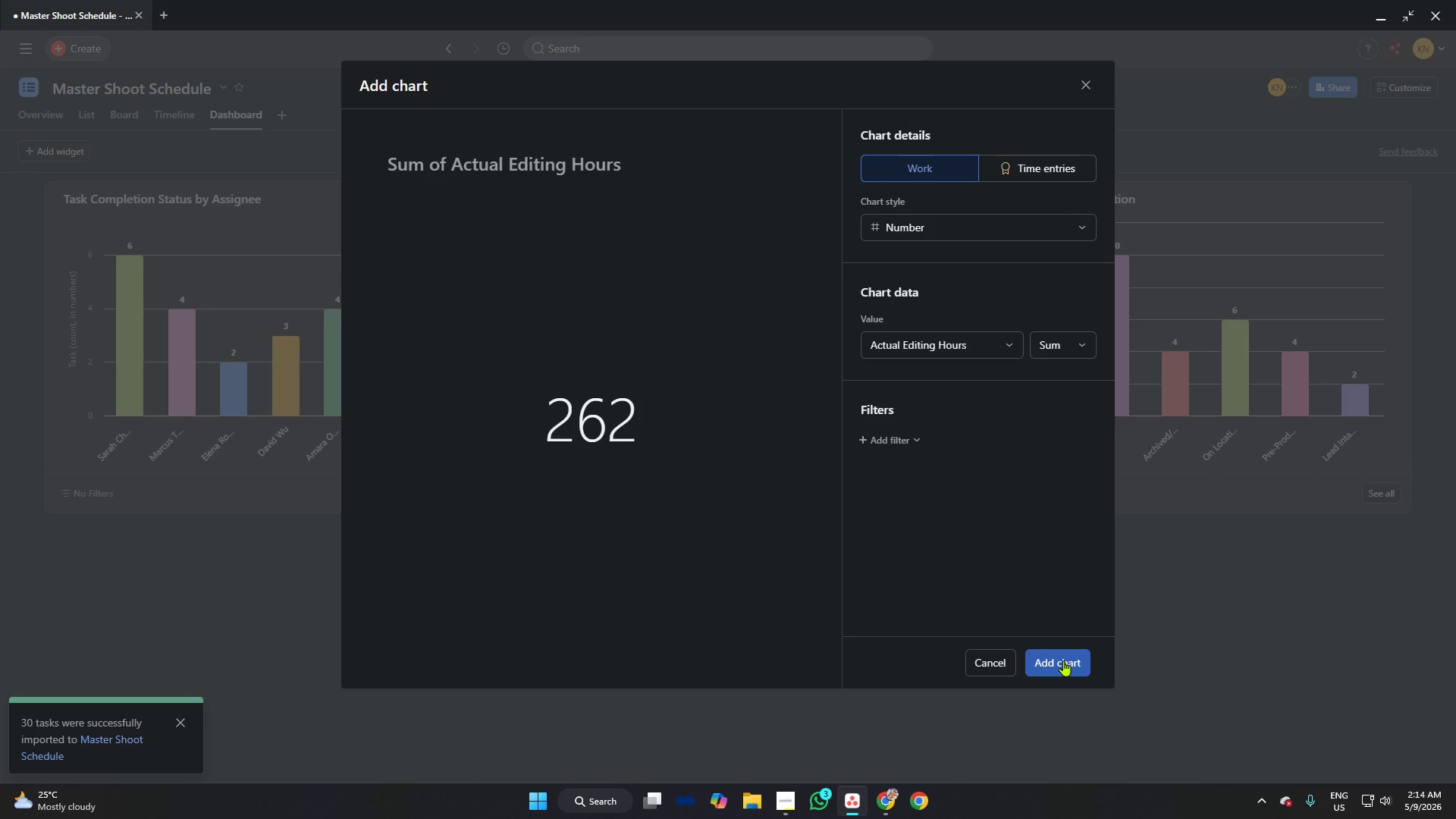 
wait(5.22)
 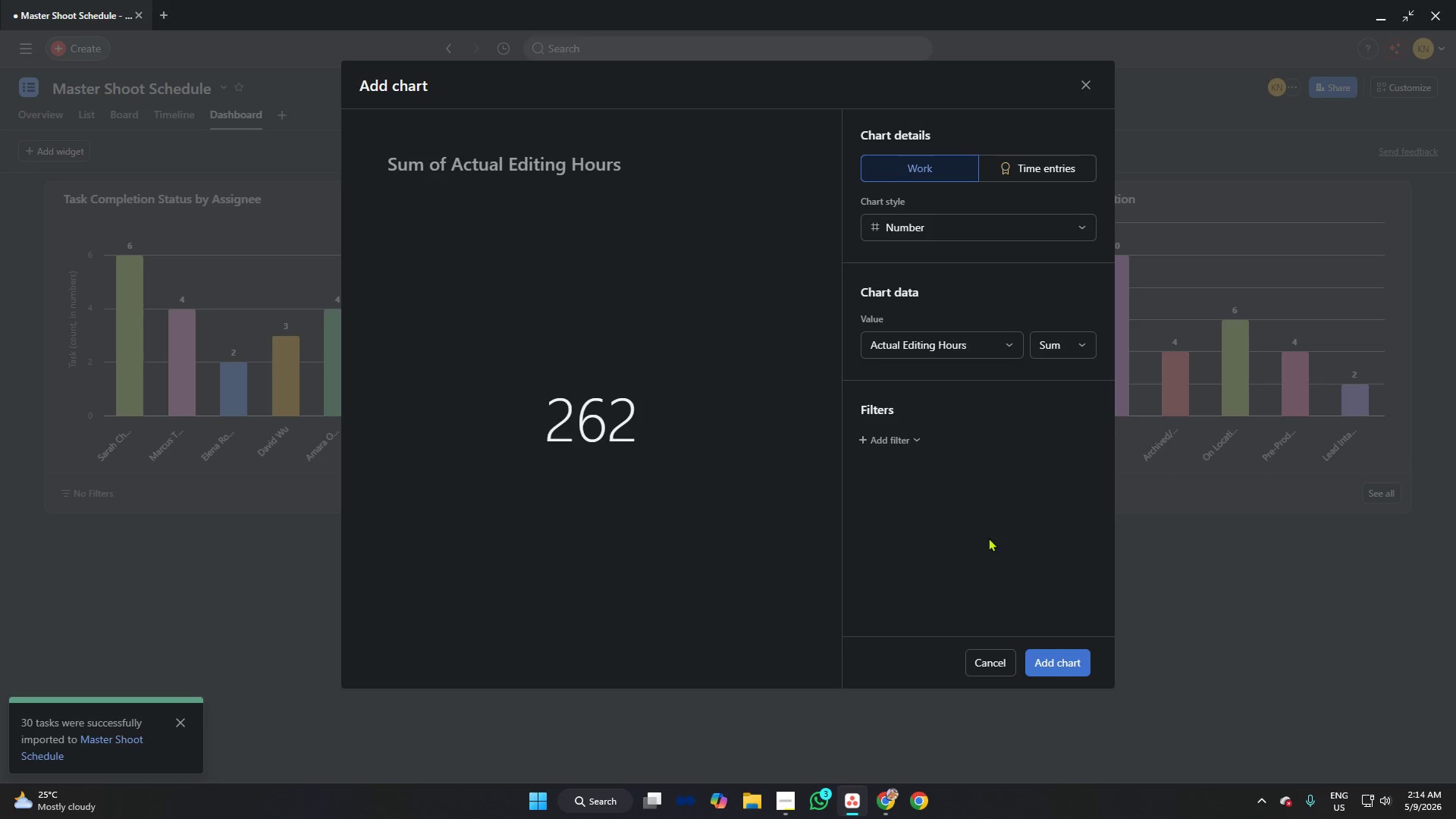 
left_click([1066, 667])
 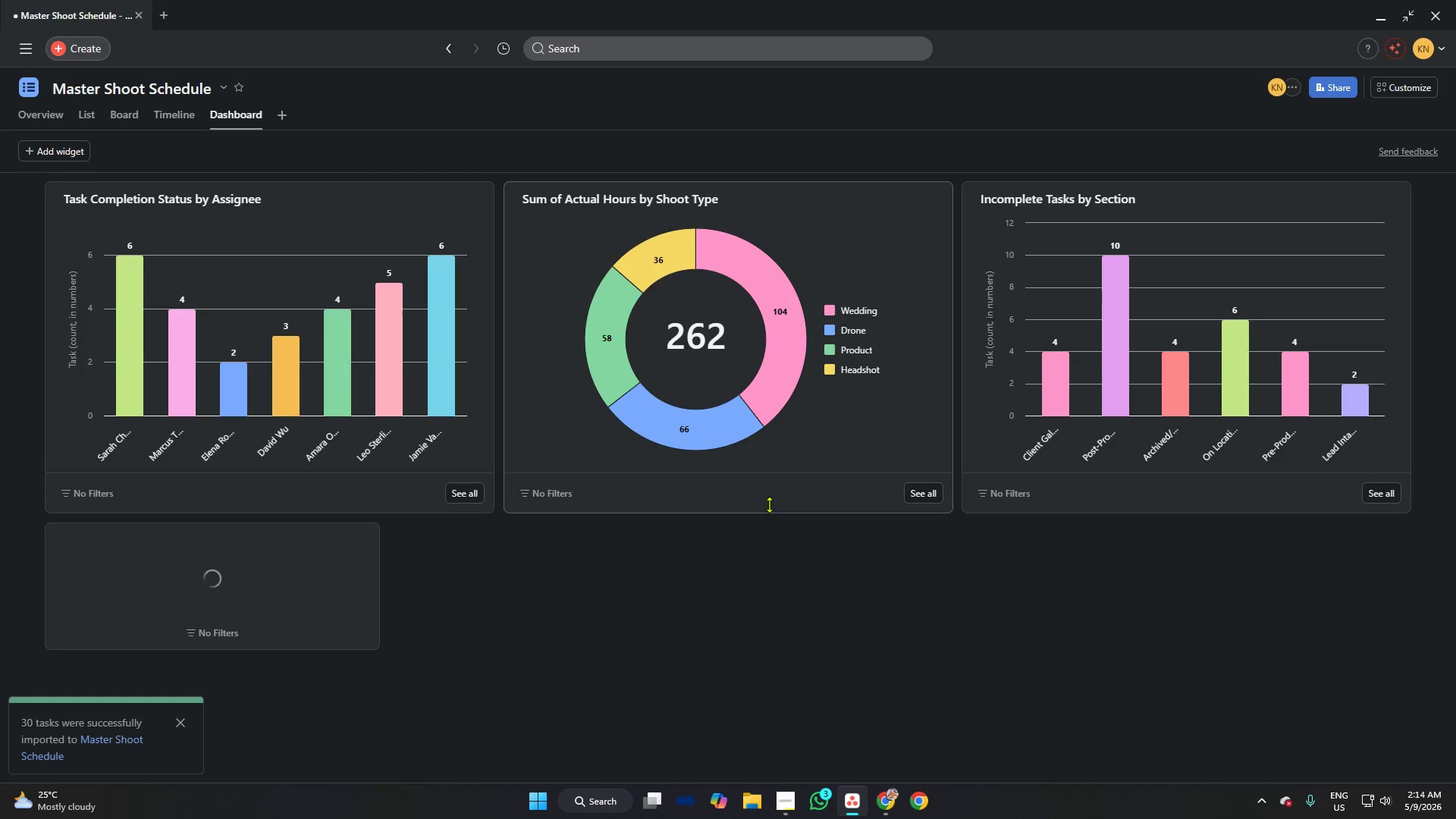 
scroll: coordinate [732, 477], scroll_direction: down, amount: 2.0
 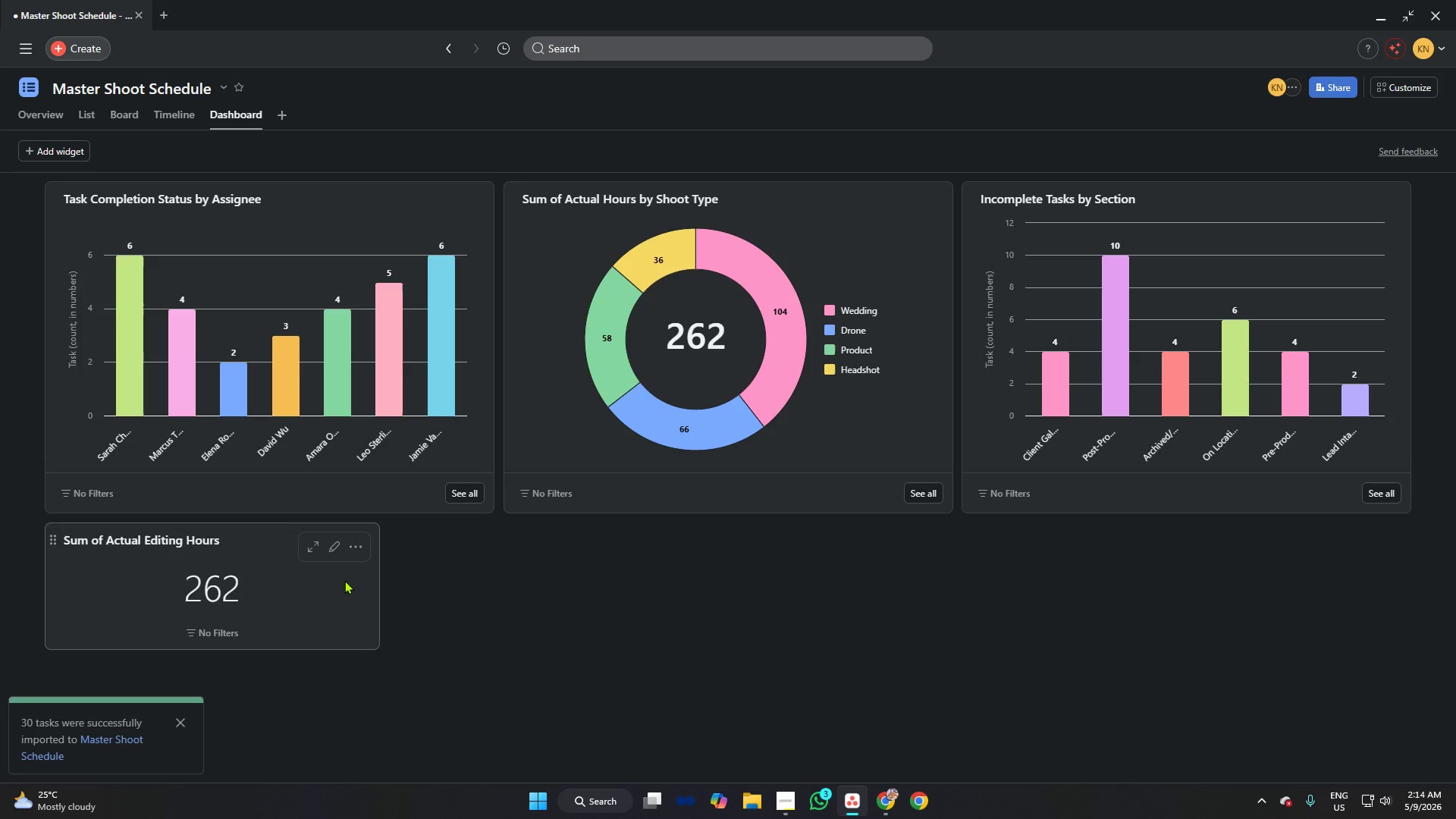 
wait(5.22)
 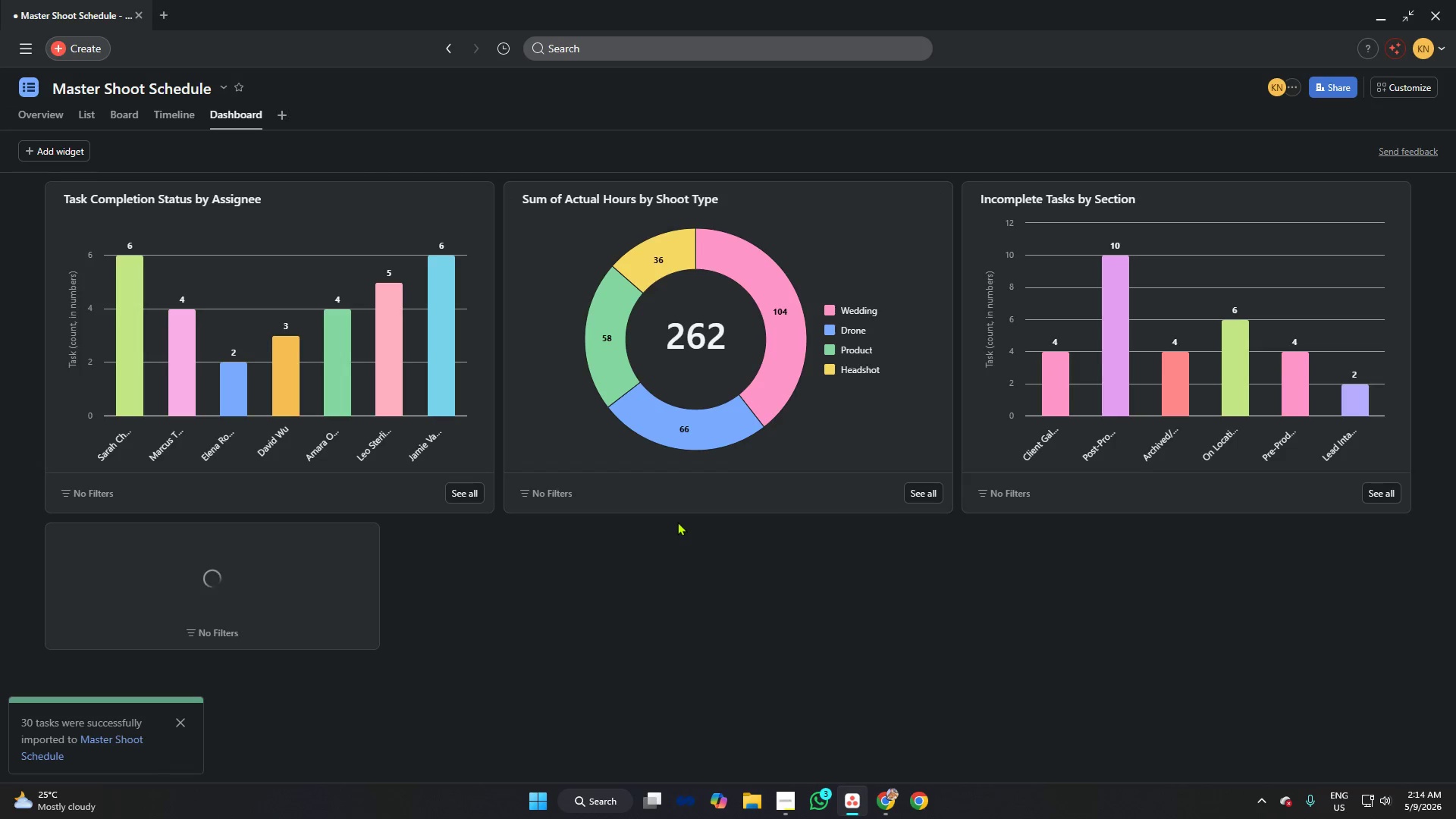 
left_click_drag(start_coordinate=[373, 570], to_coordinate=[137, 560])
 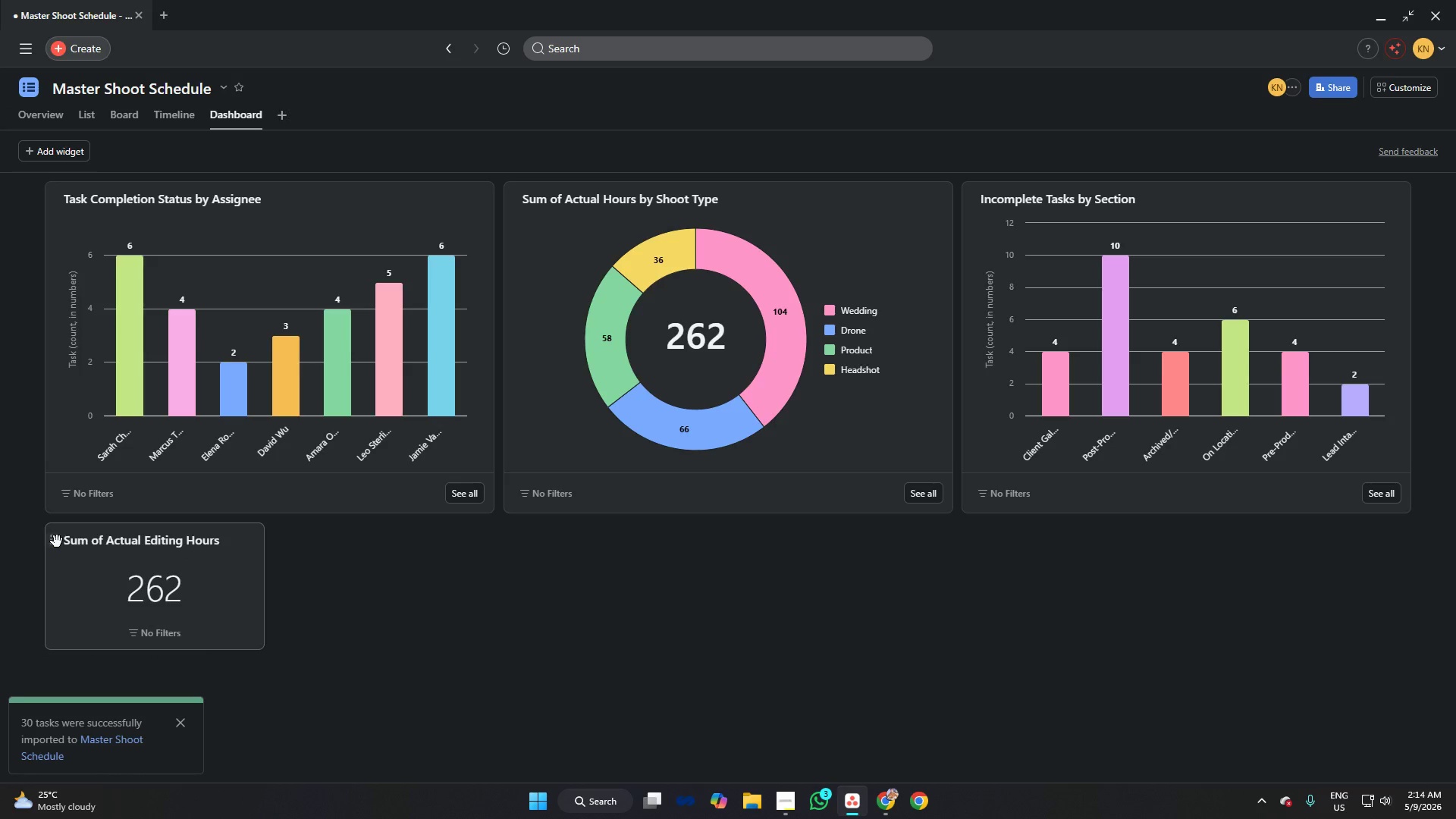 
left_click_drag(start_coordinate=[57, 541], to_coordinate=[497, 545])
 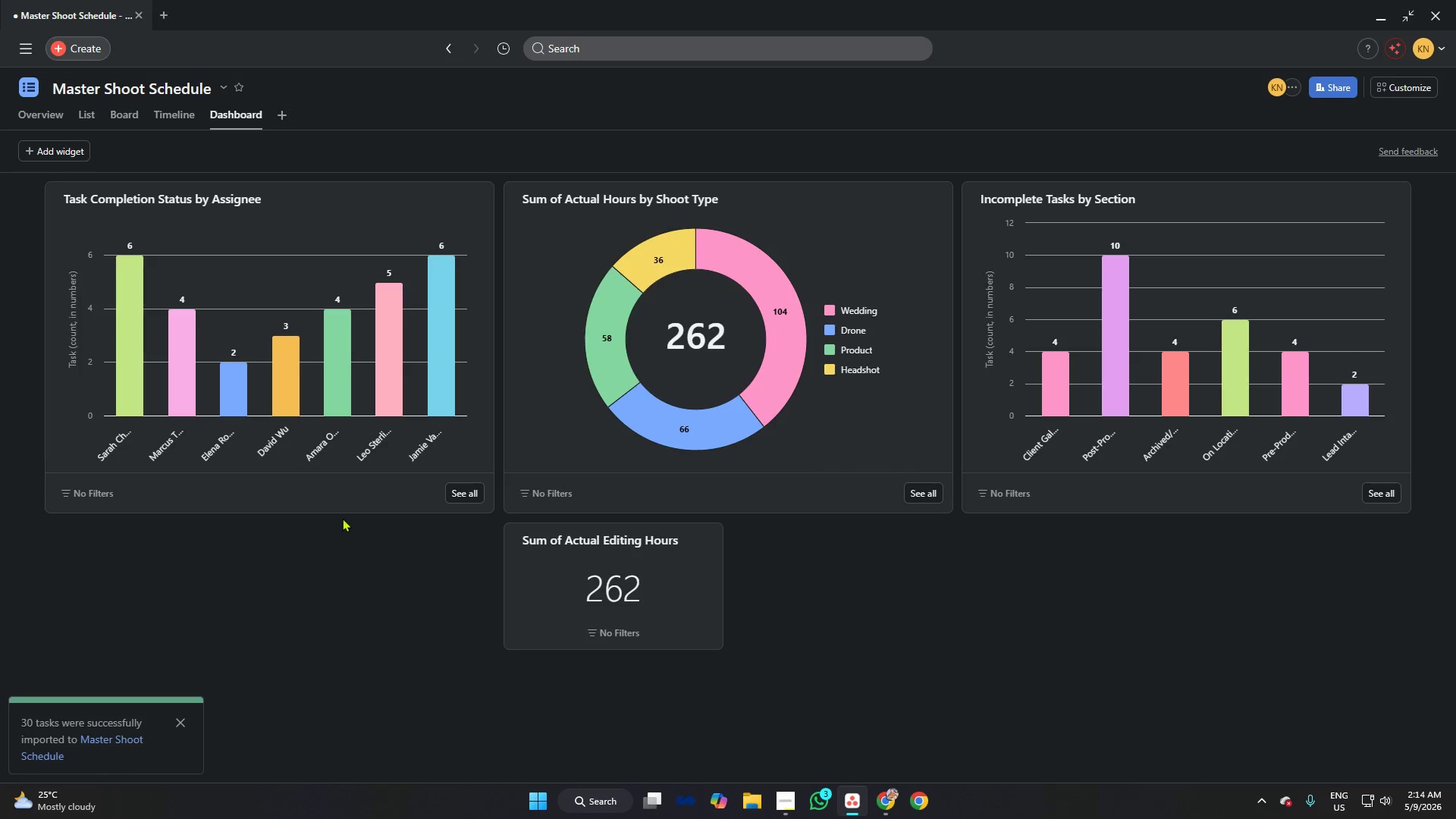 
left_click_drag(start_coordinate=[345, 510], to_coordinate=[349, 645])
 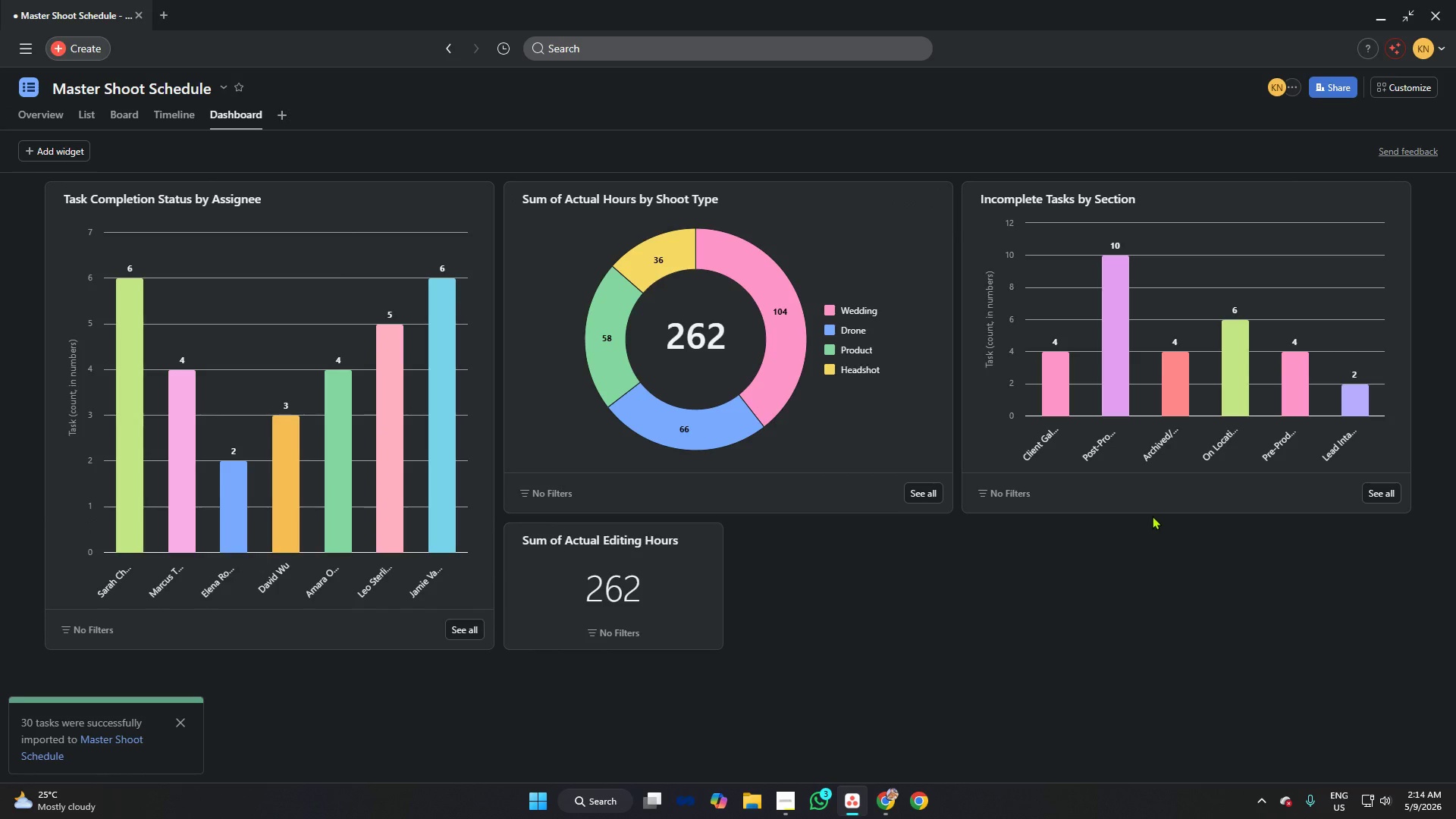 
left_click_drag(start_coordinate=[1153, 512], to_coordinate=[1150, 655])
 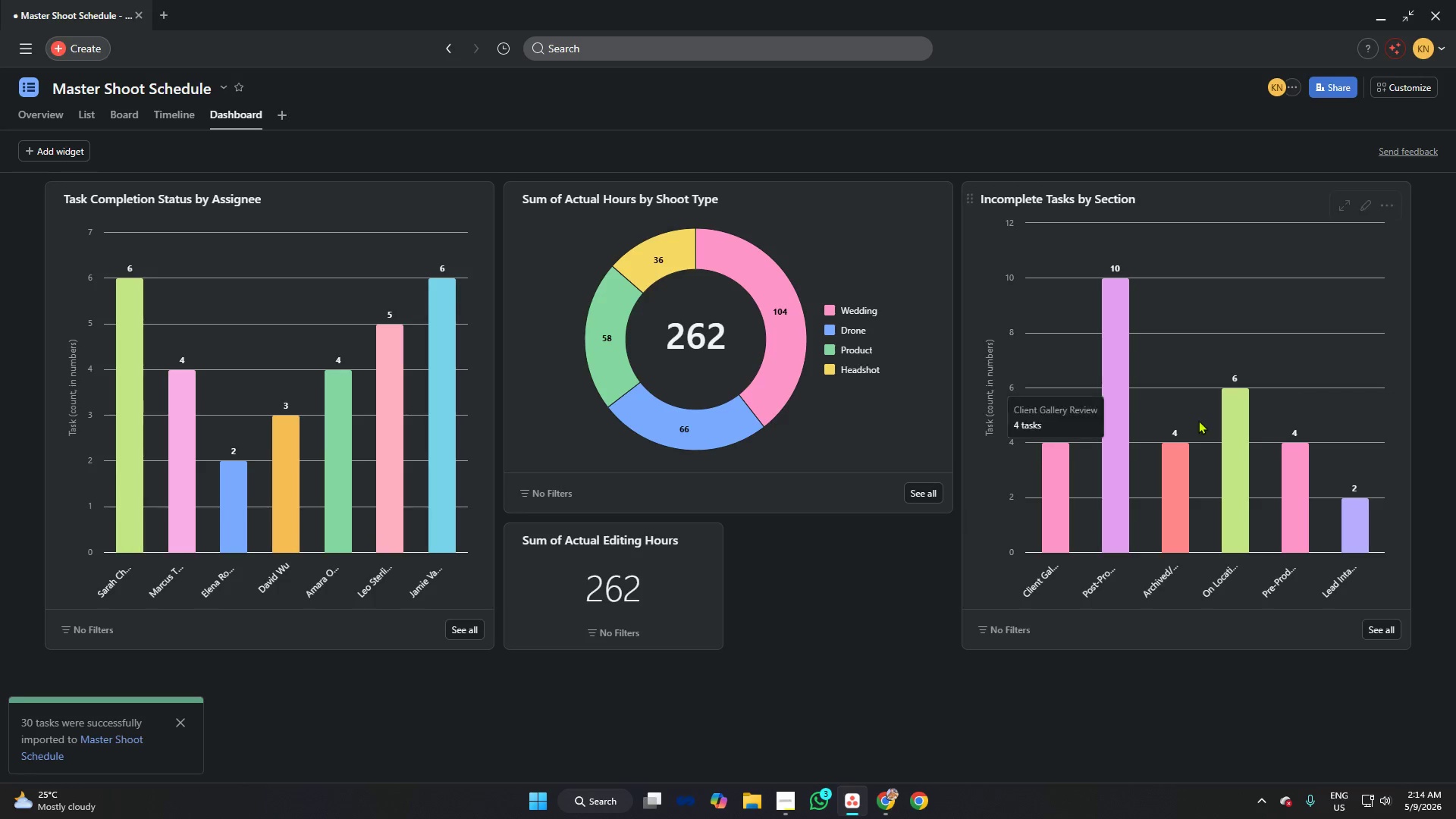 
wait(6.61)
 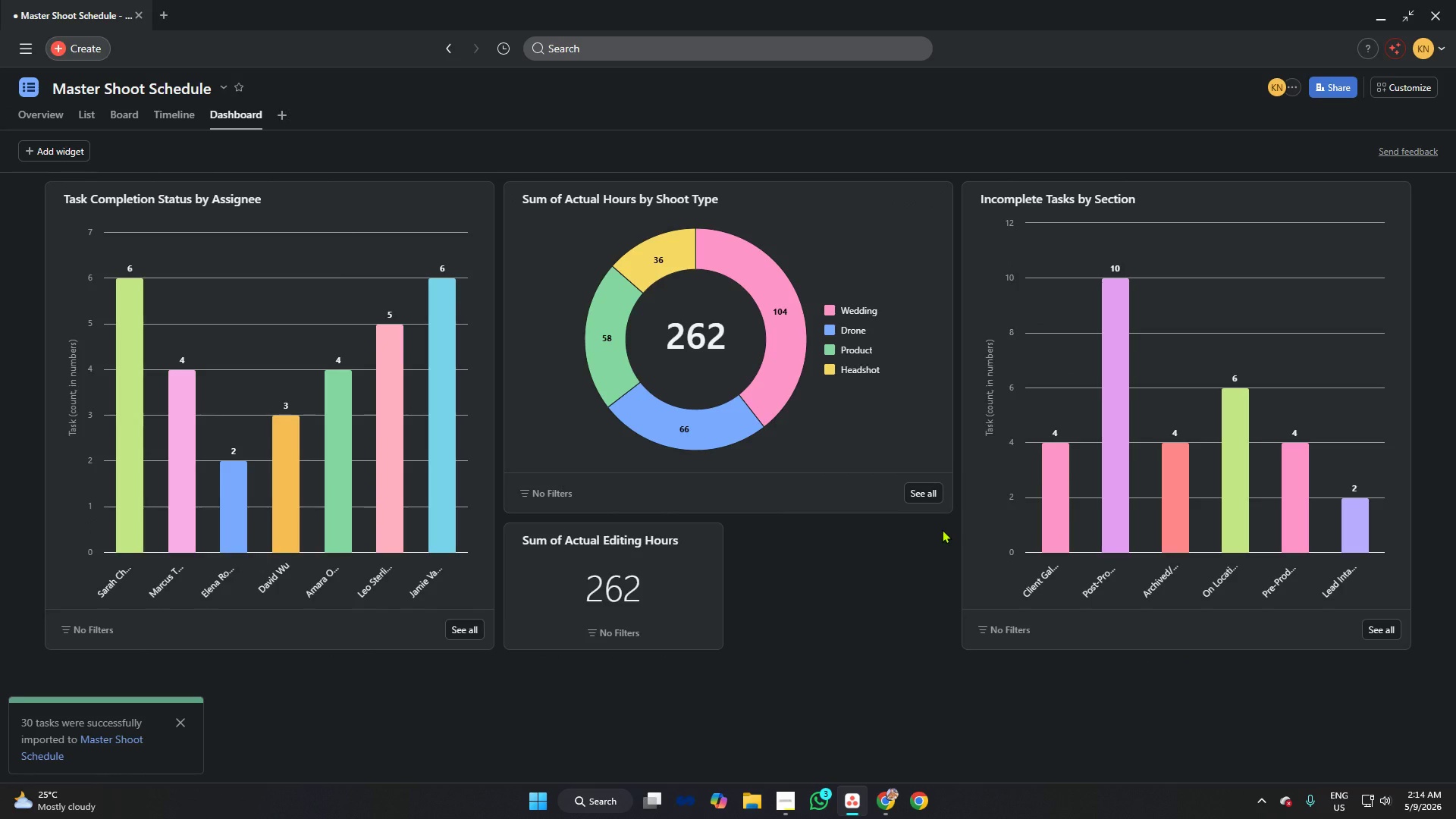 
left_click([786, 799])
 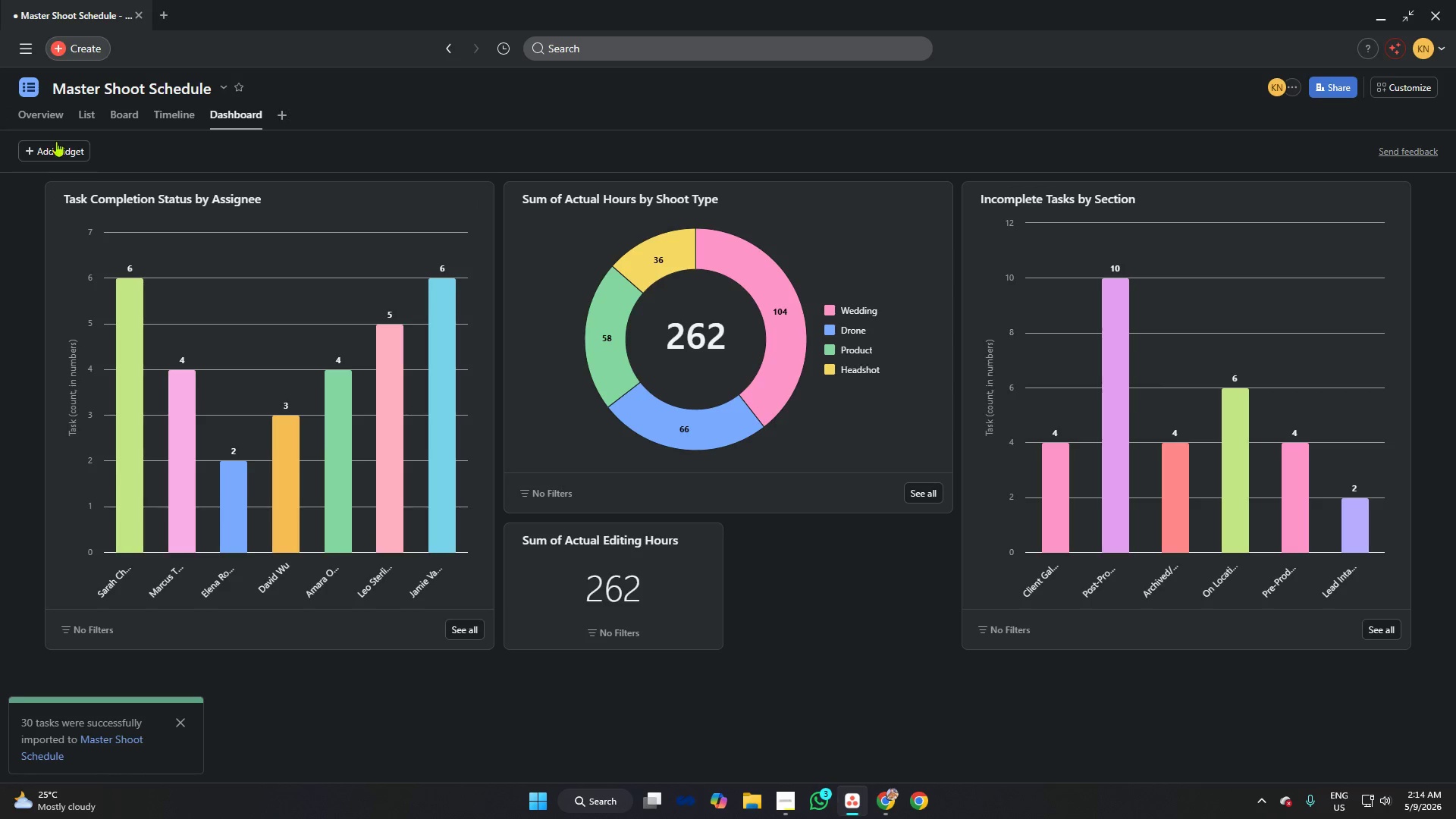 
left_click([73, 151])
 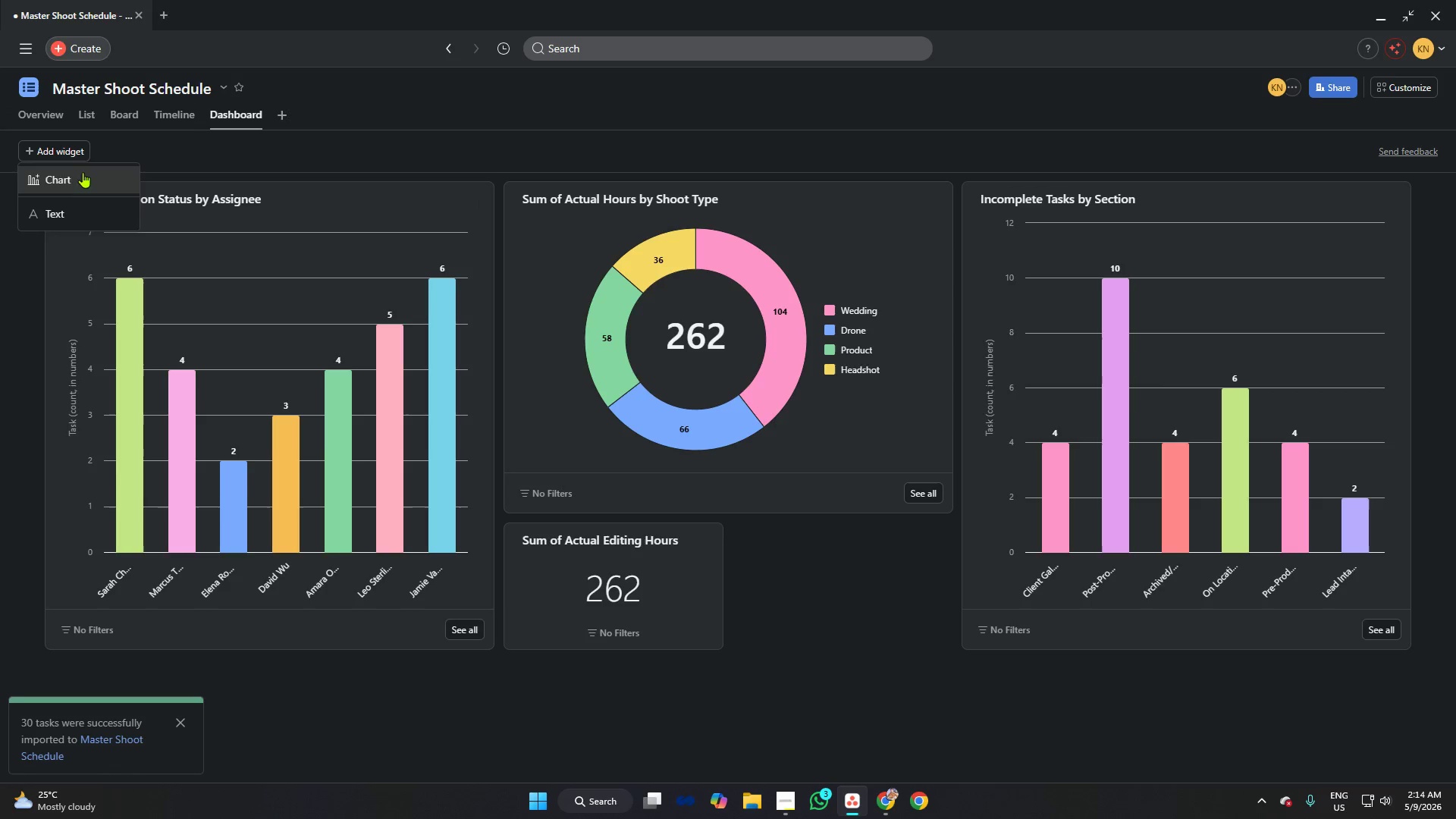 
left_click([68, 182])
 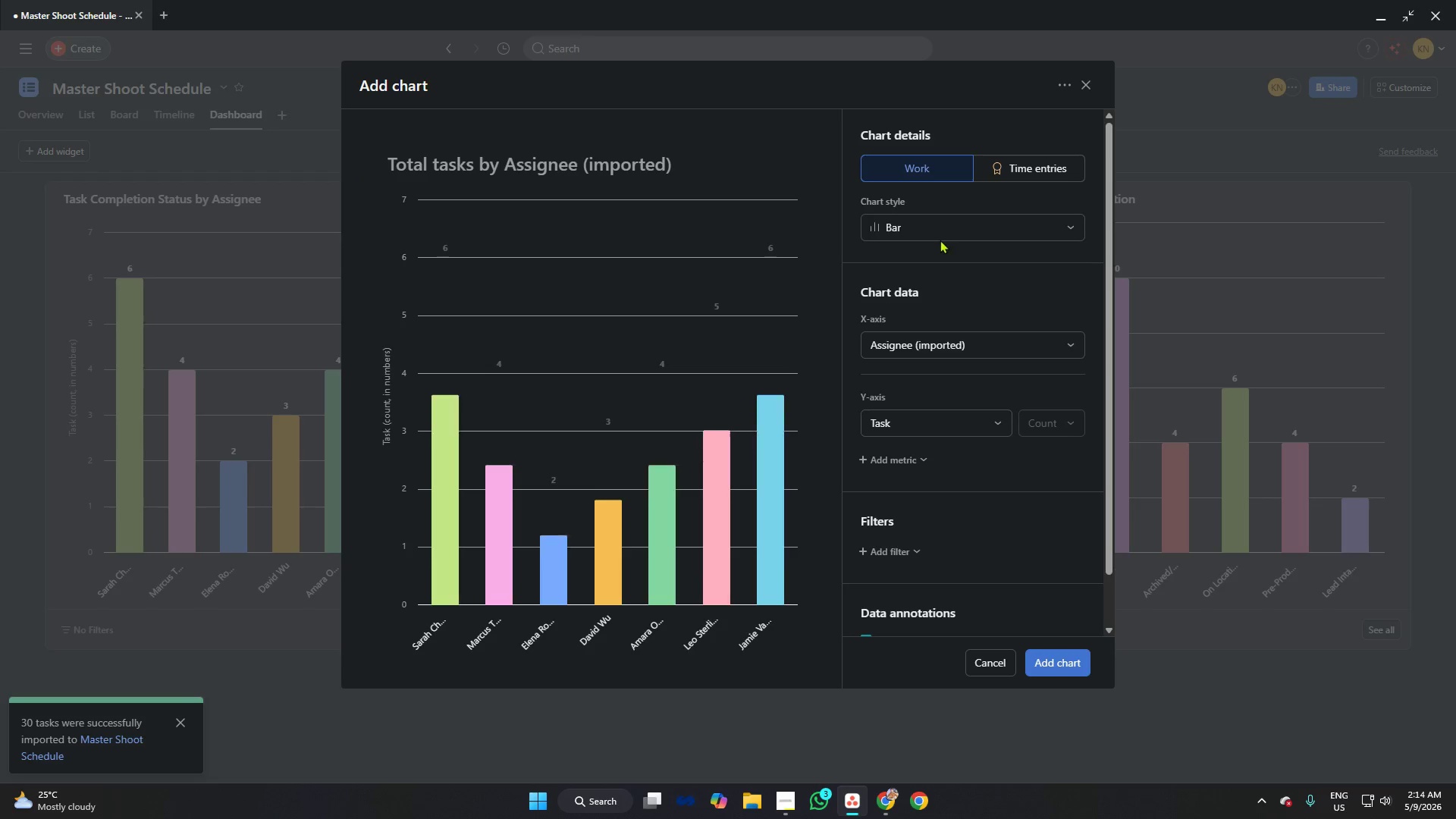 
left_click([939, 230])
 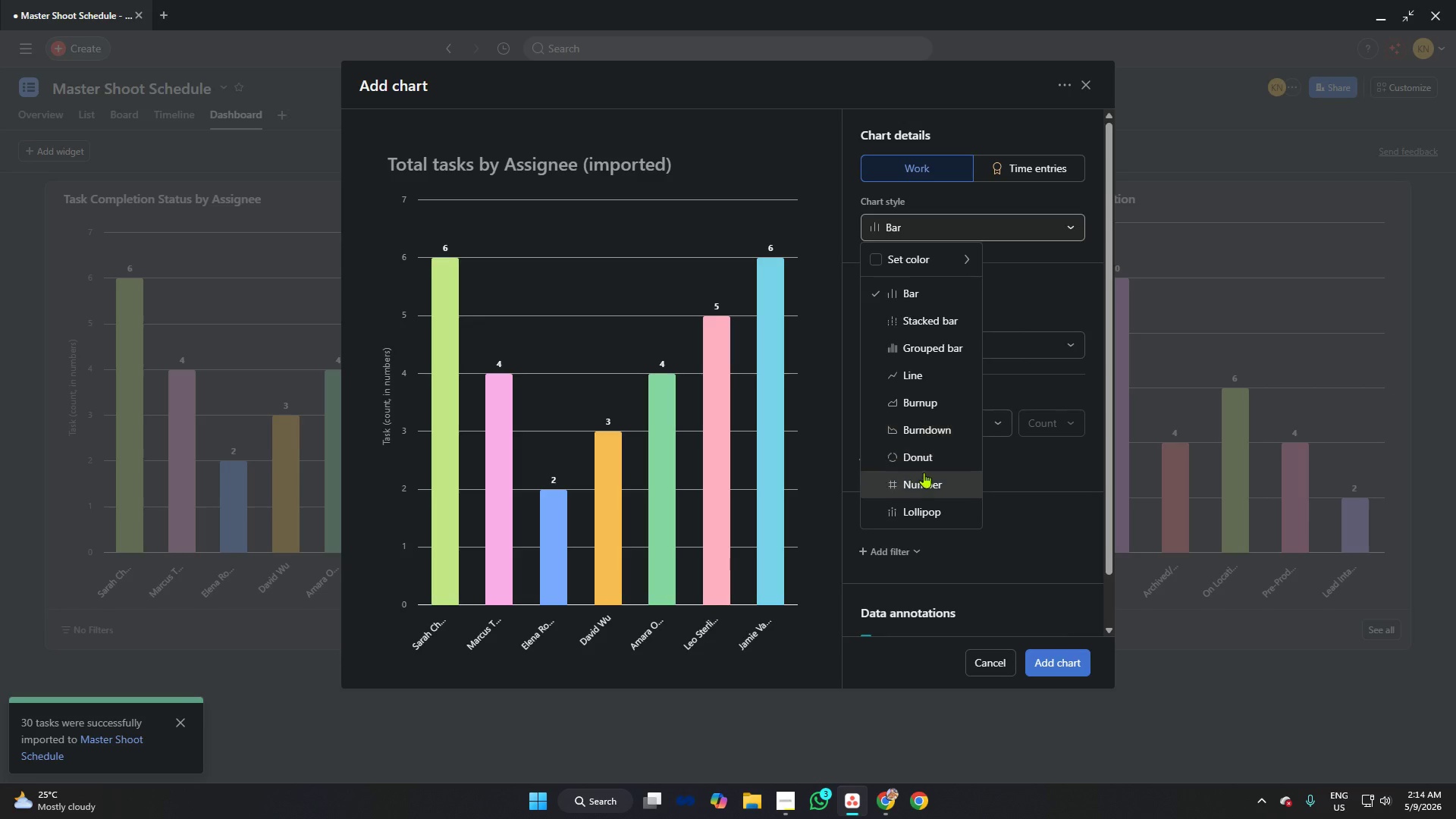 
left_click([921, 477])
 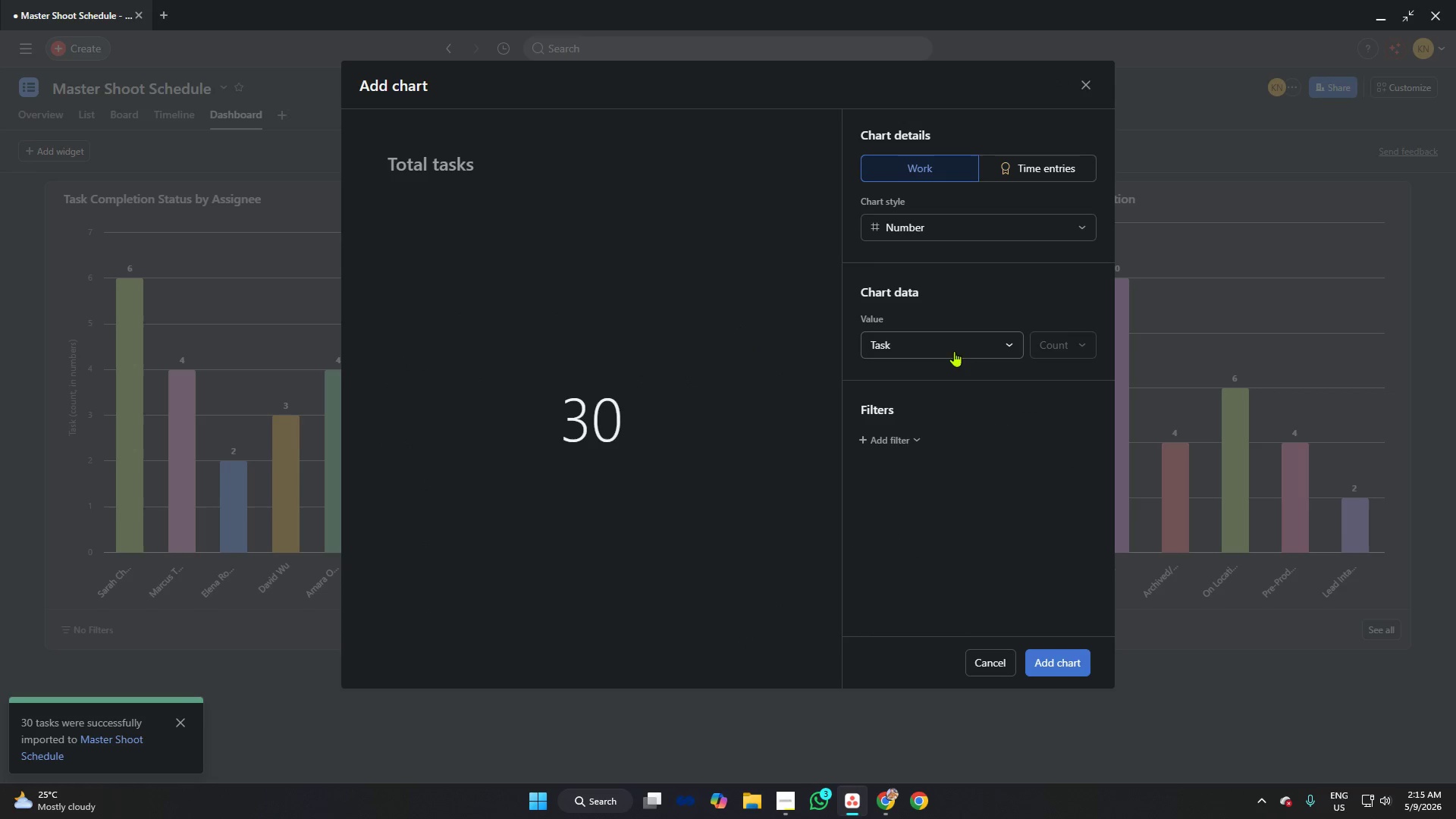 
left_click([954, 348])
 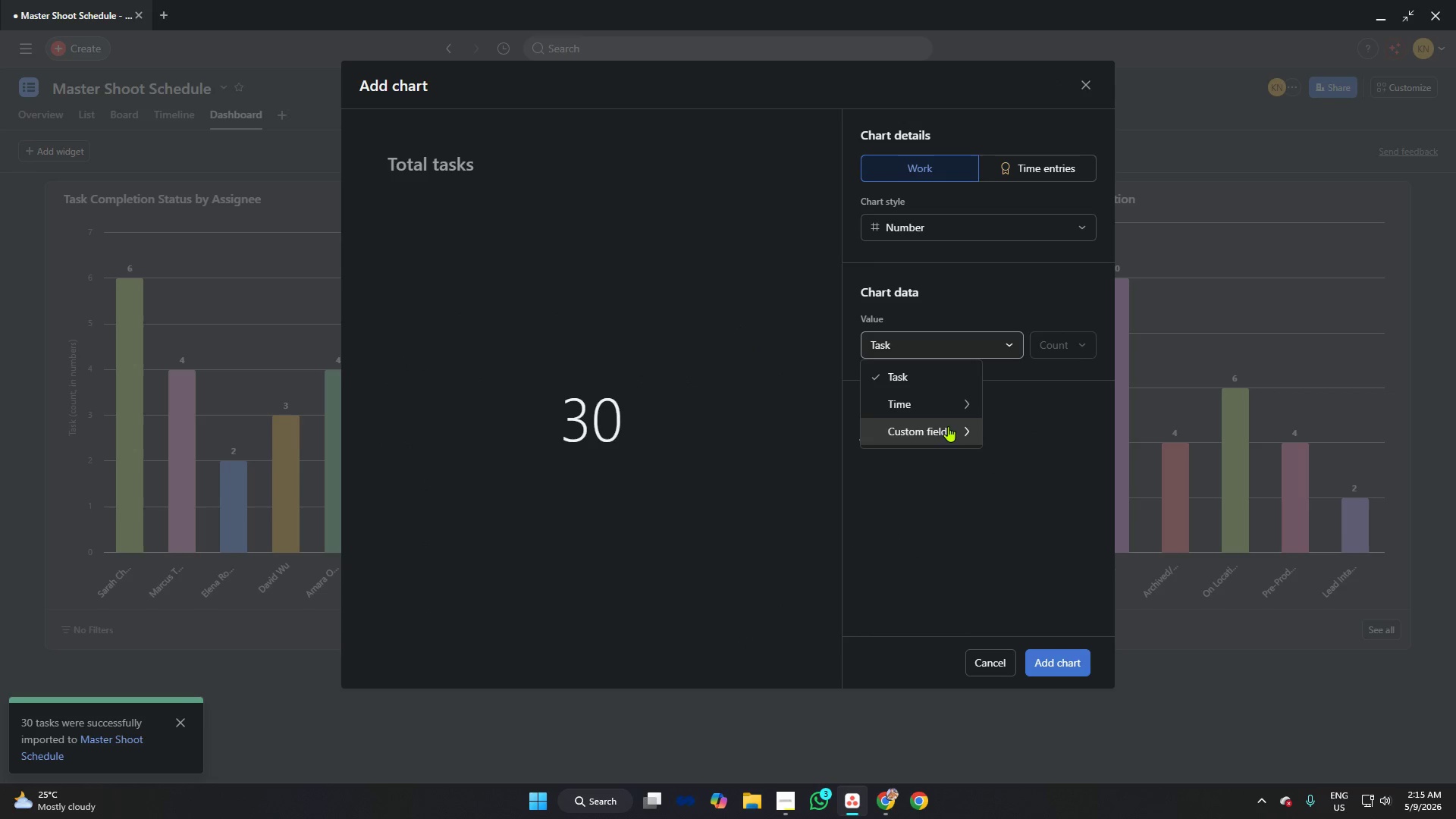 
double_click([948, 426])
 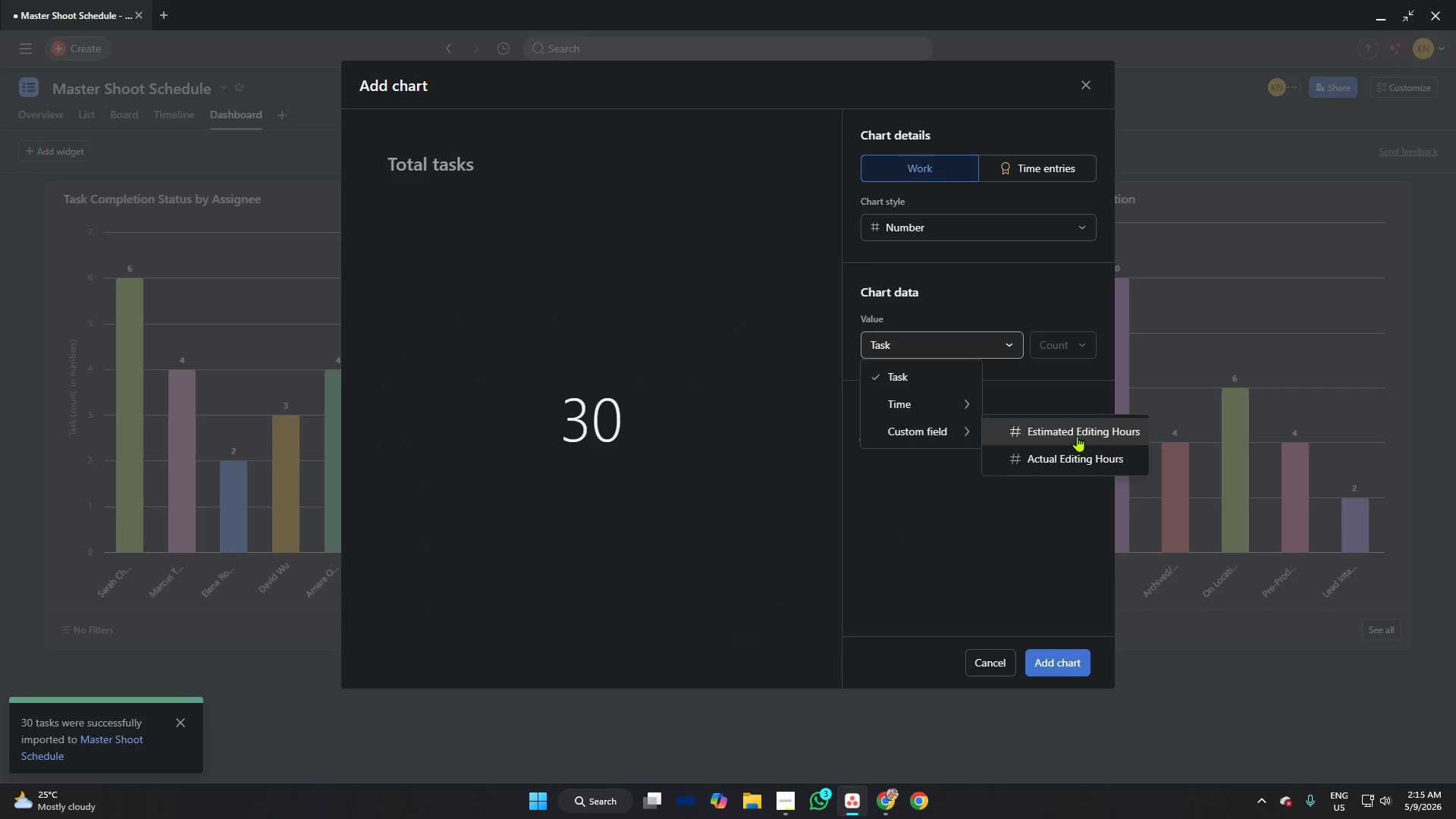 
left_click([1078, 430])
 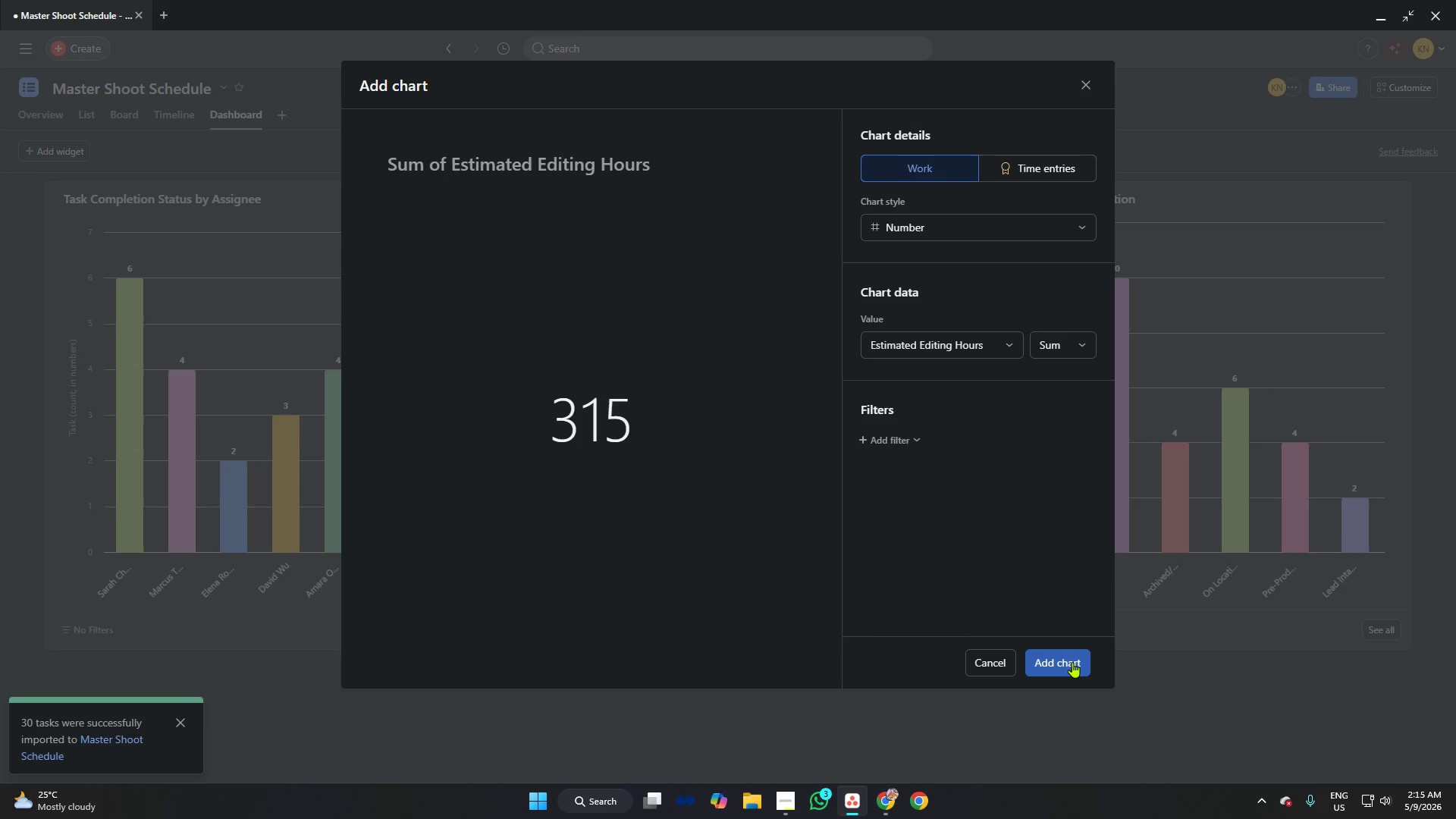 
left_click([1072, 662])
 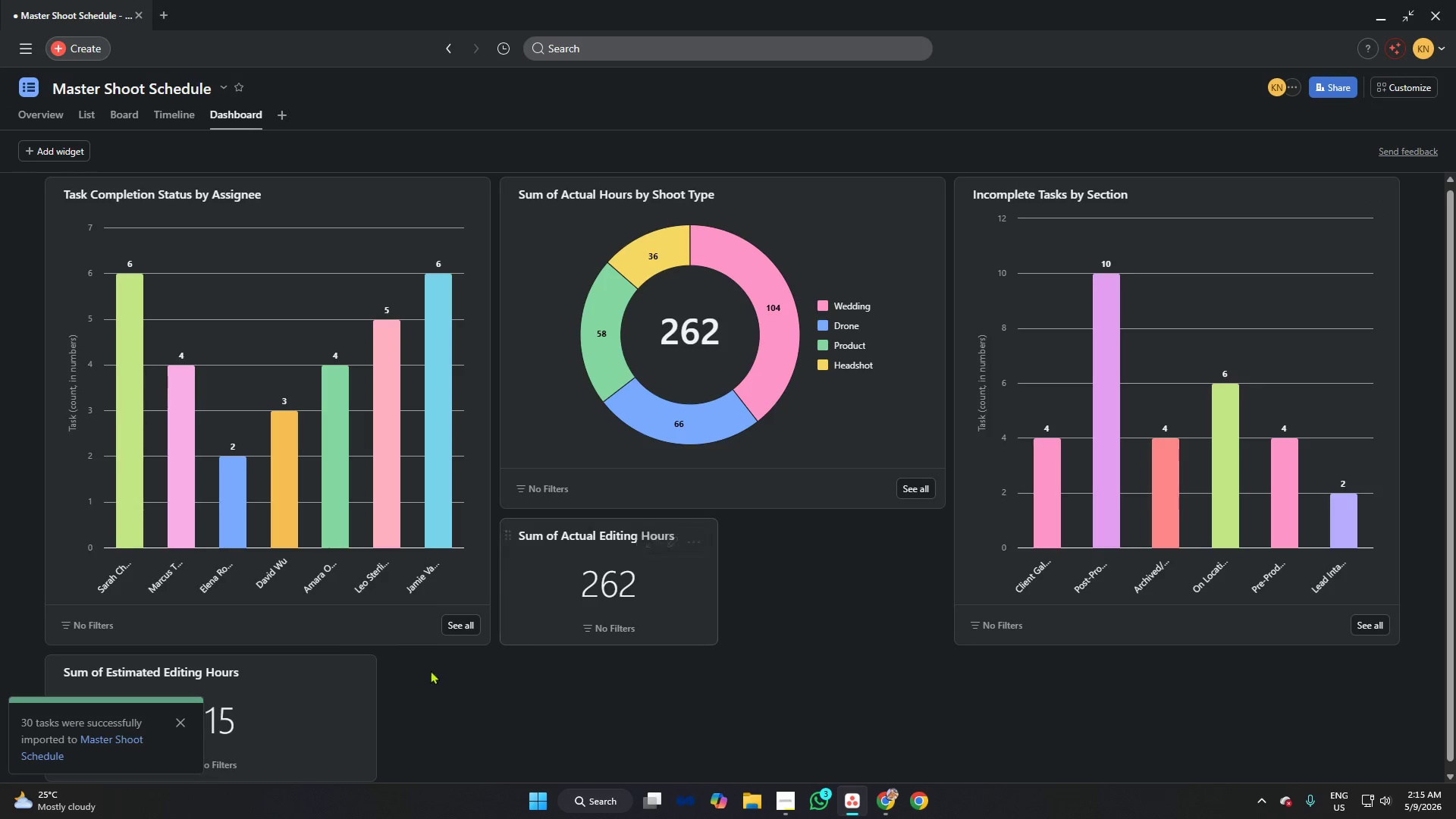 
left_click_drag(start_coordinate=[373, 679], to_coordinate=[98, 665])
 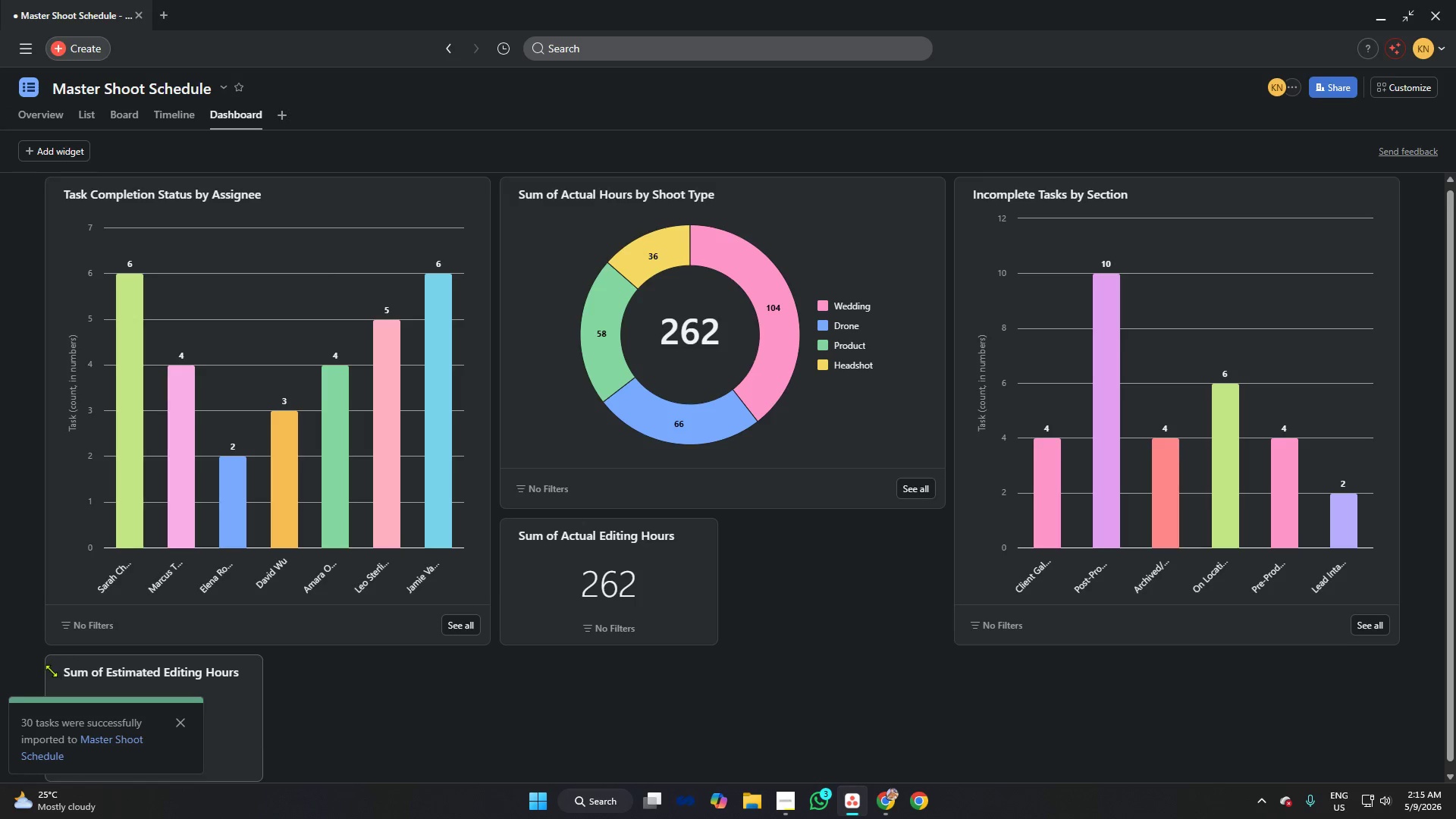 
left_click([51, 670])
 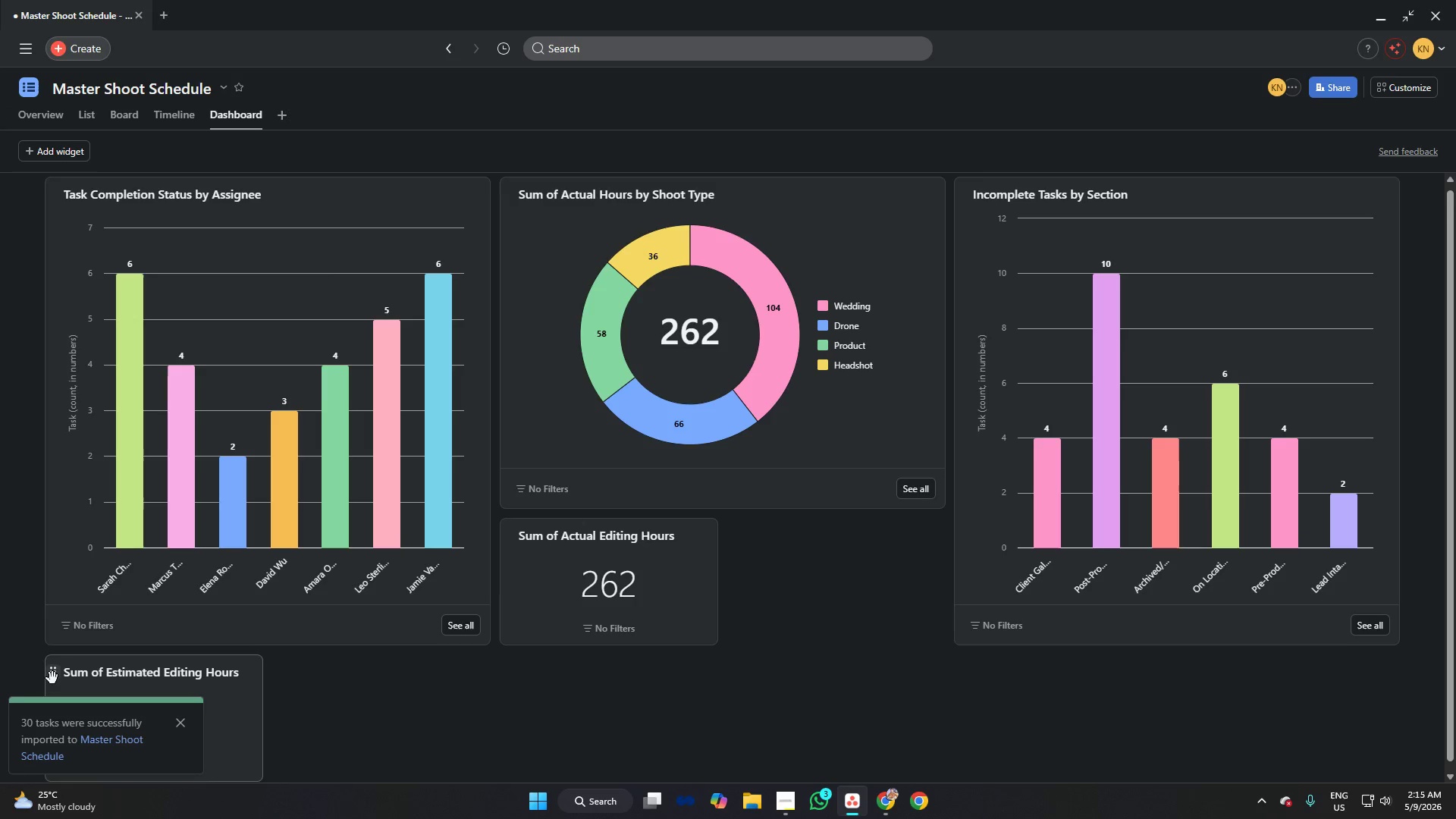 
left_click_drag(start_coordinate=[52, 678], to_coordinate=[745, 544])
 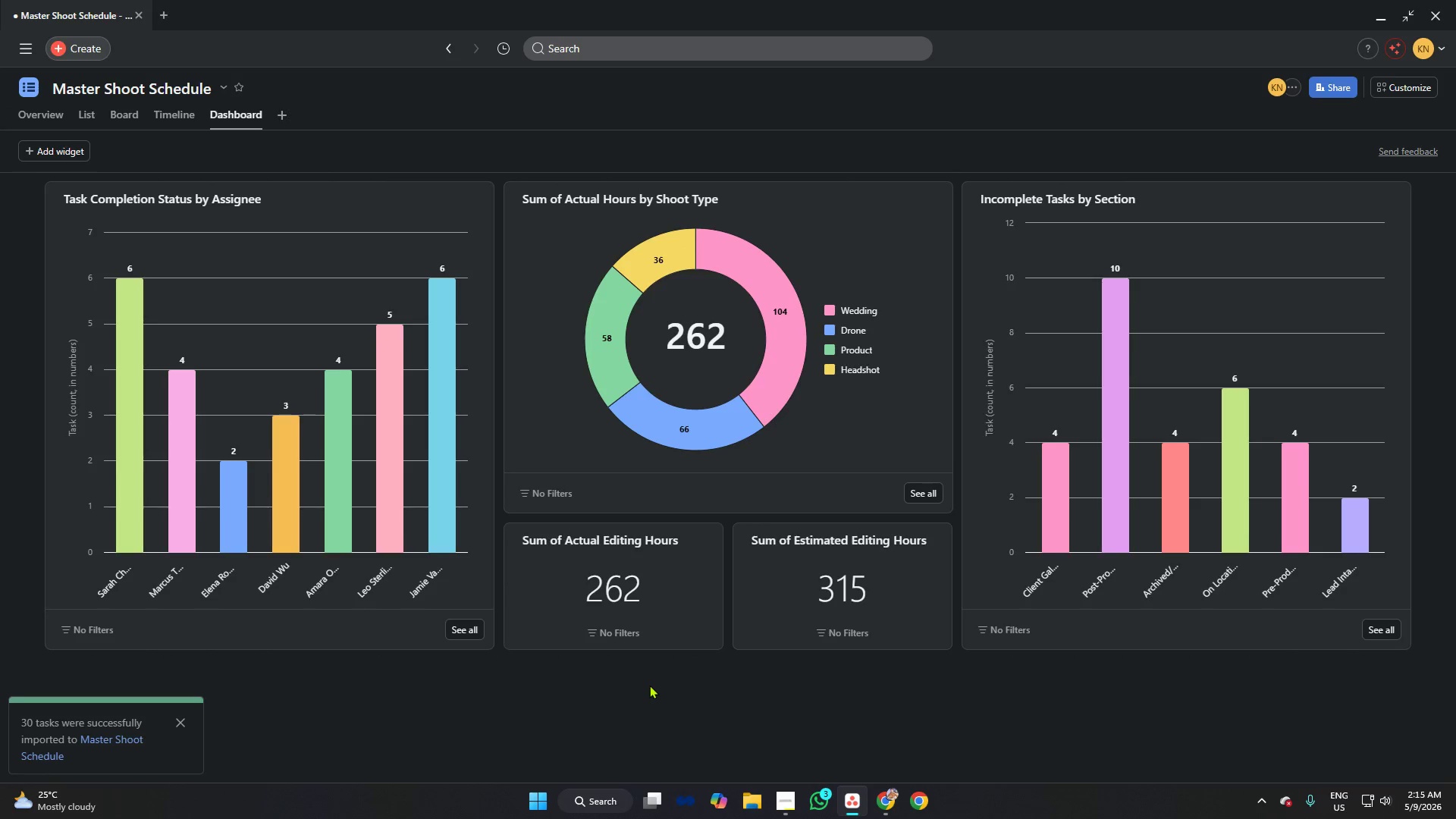 
left_click([649, 685])
 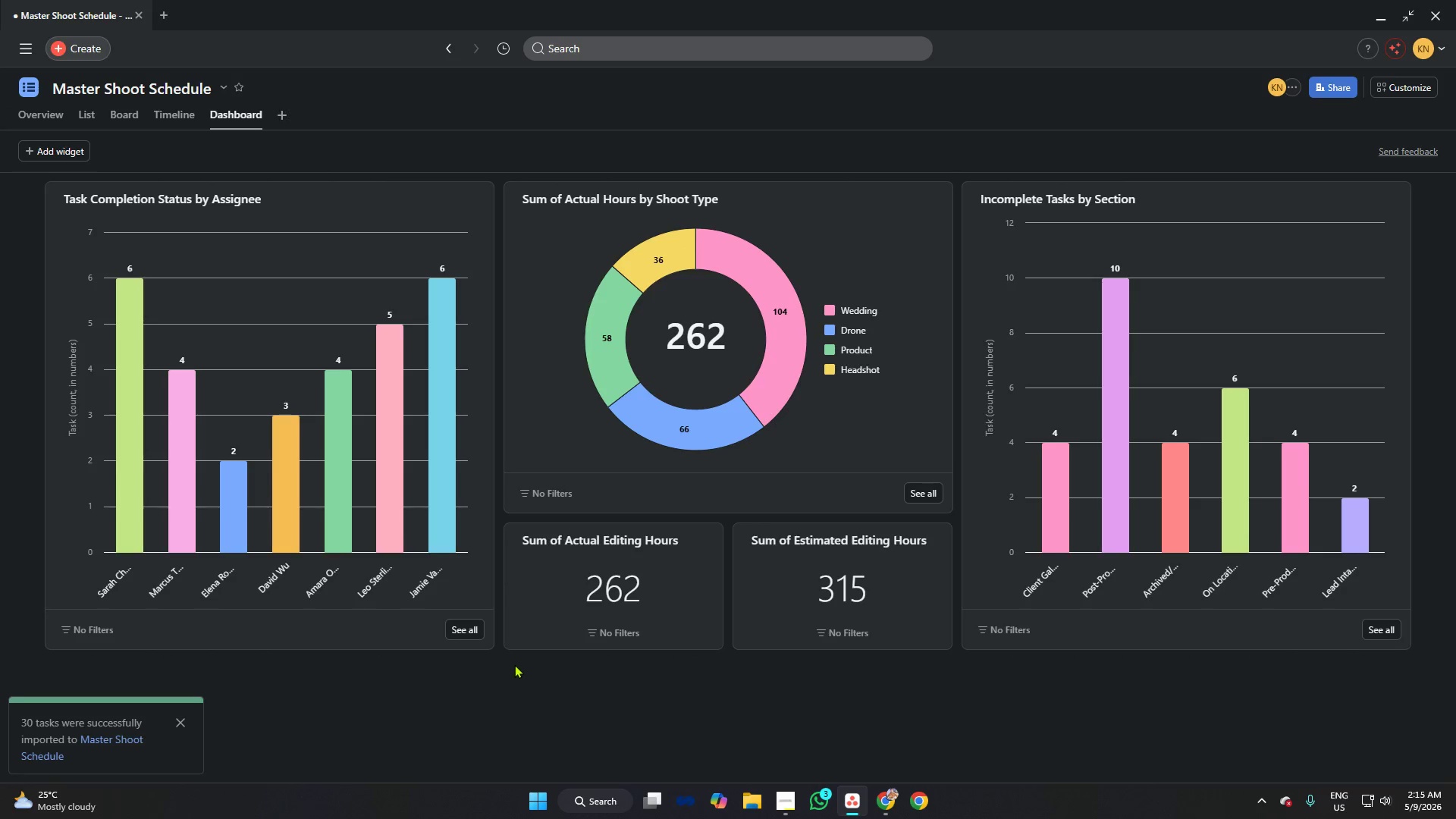 
scroll: coordinate [762, 492], scroll_direction: down, amount: 5.0
 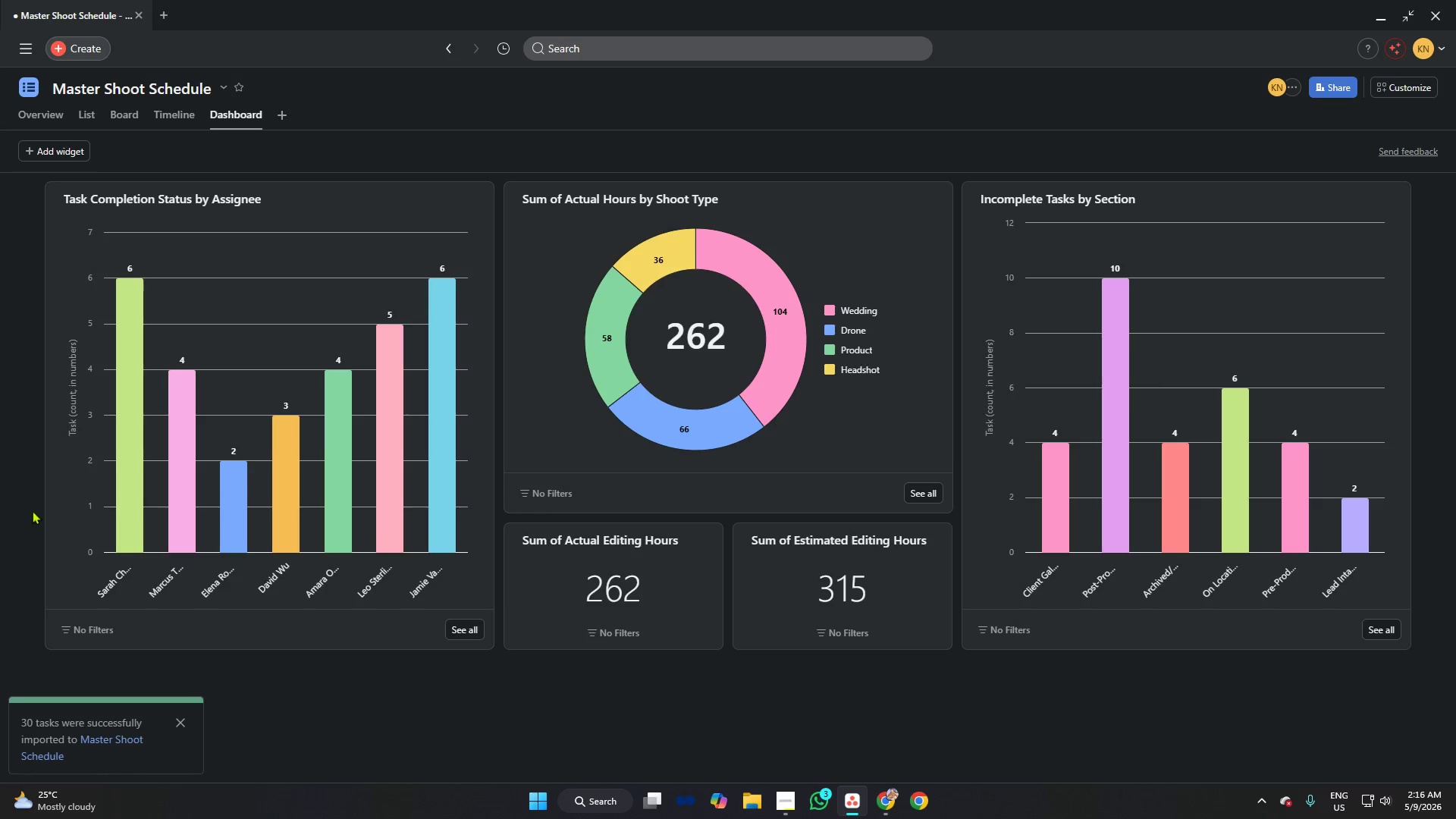 
wait(51.45)
 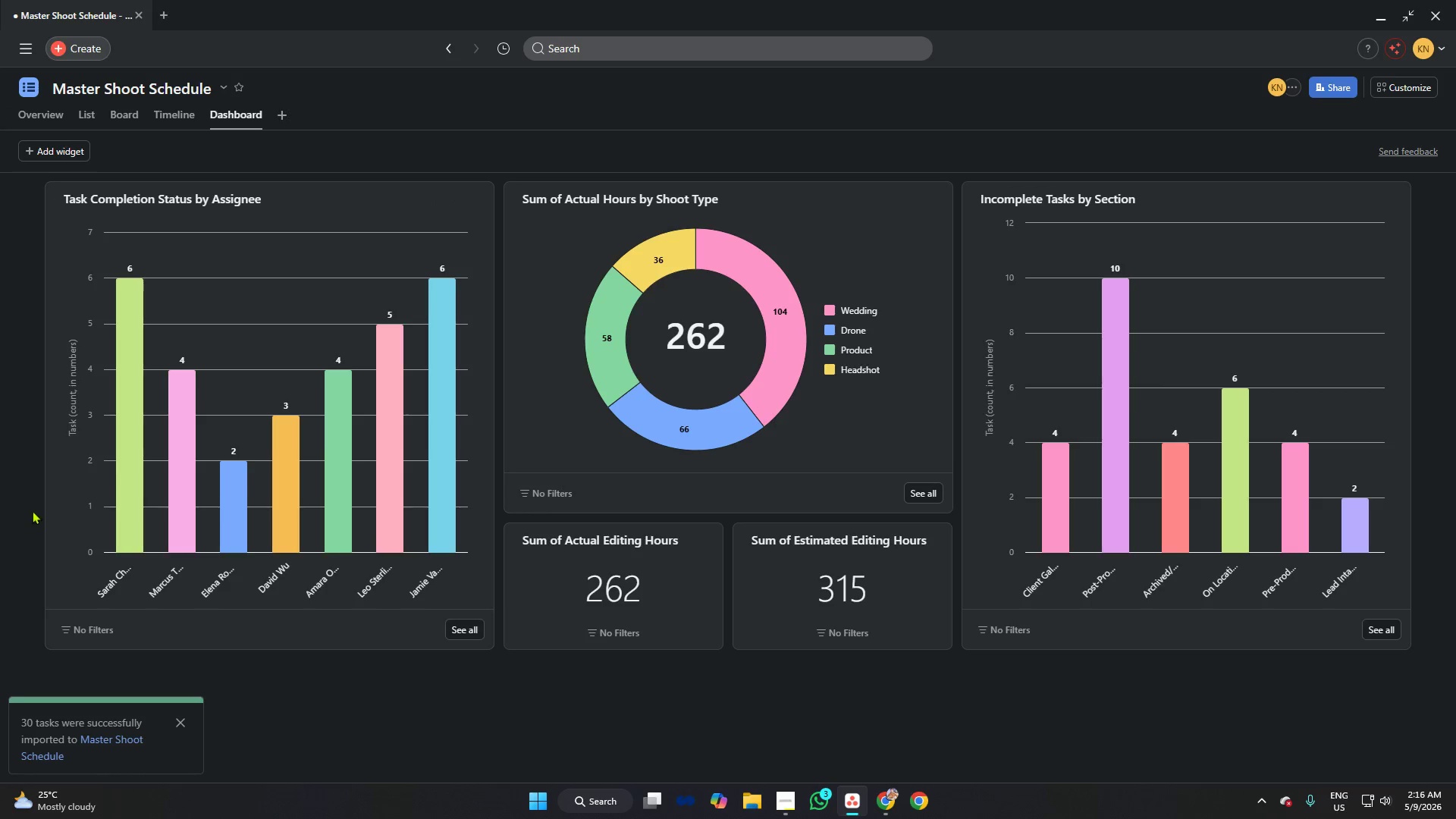 
key(Alt+AltLeft)
 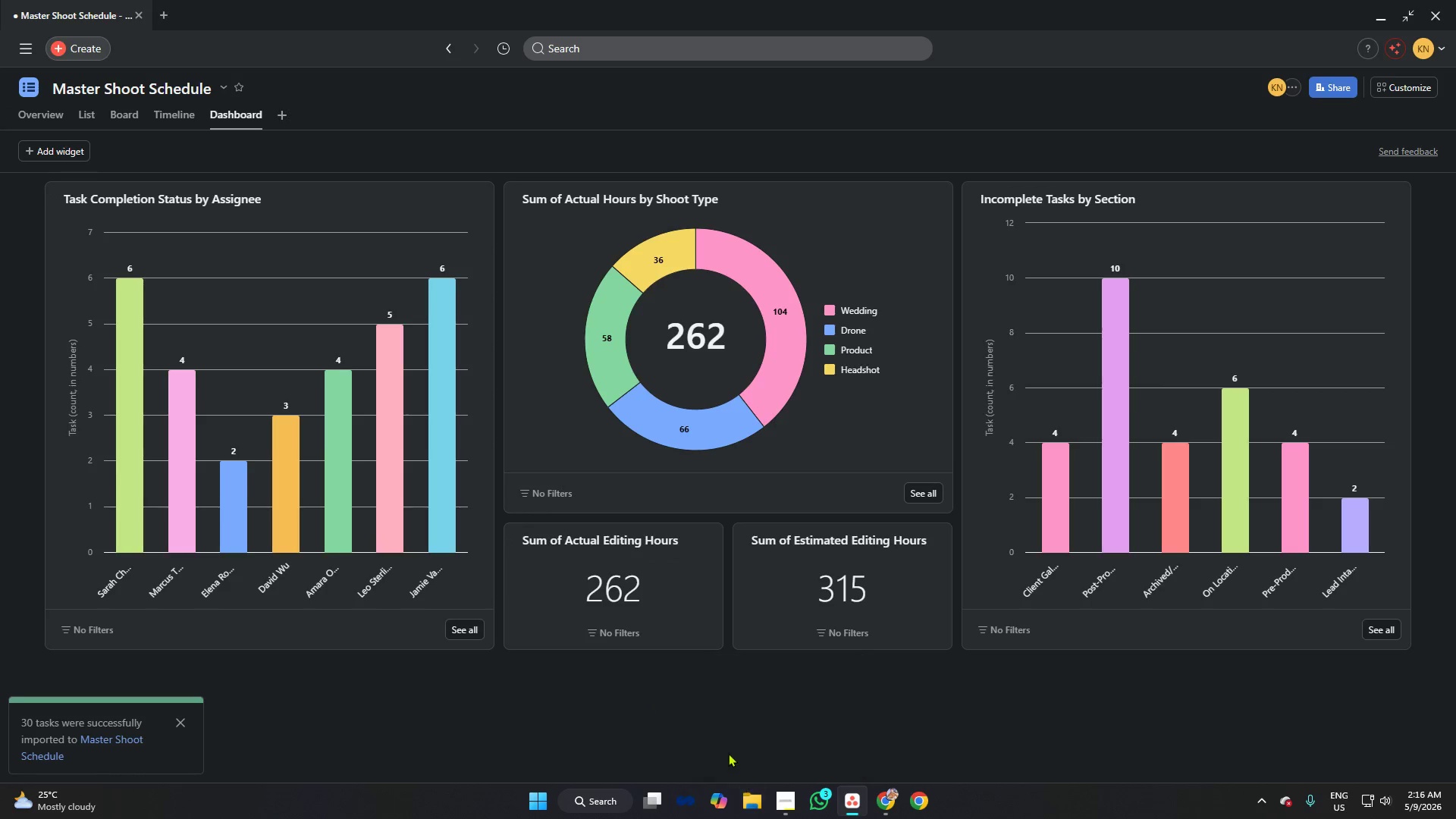 
key(Alt+Tab)